 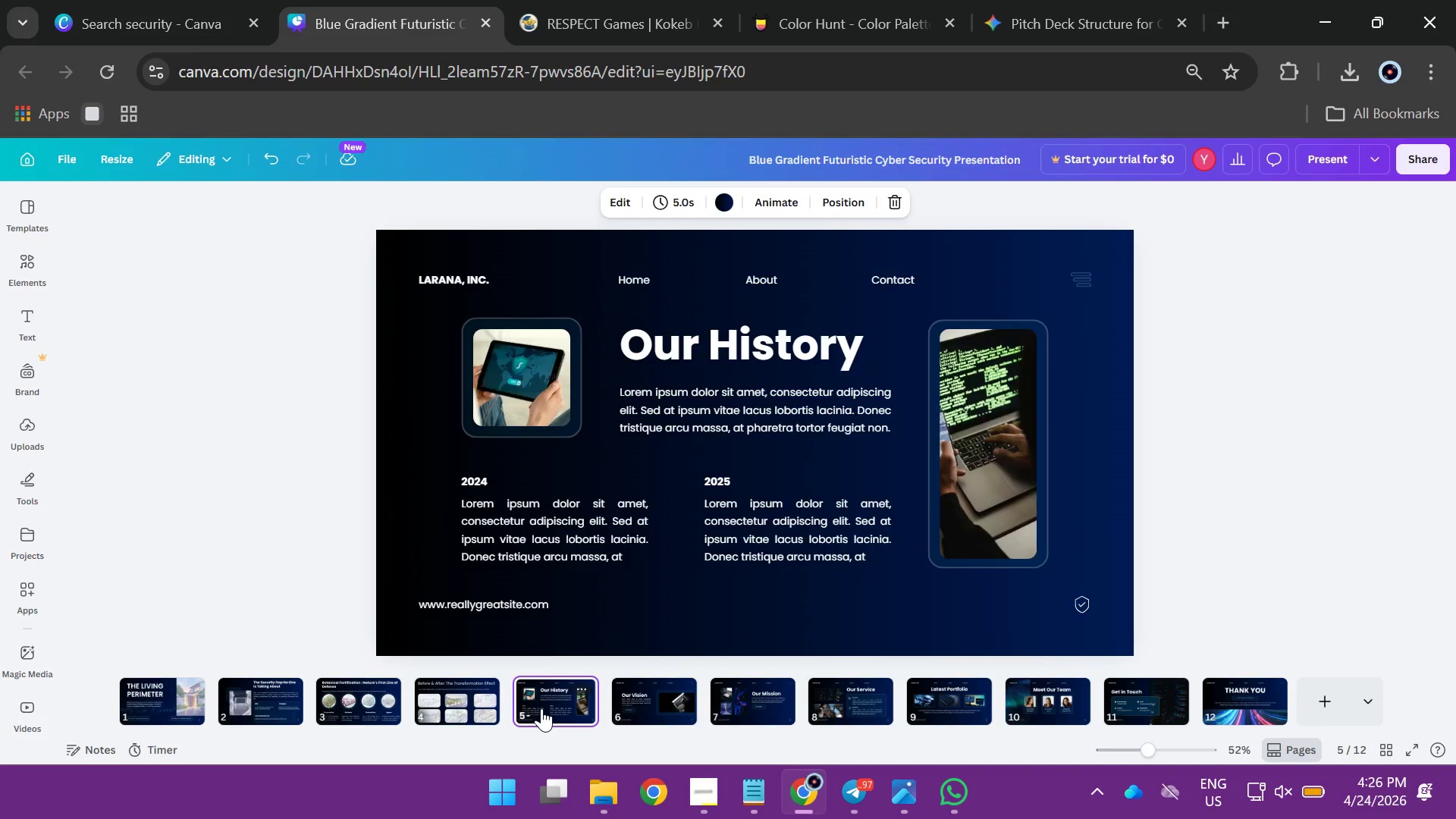 
left_click_drag(start_coordinate=[414, 258], to_coordinate=[1021, 297])
 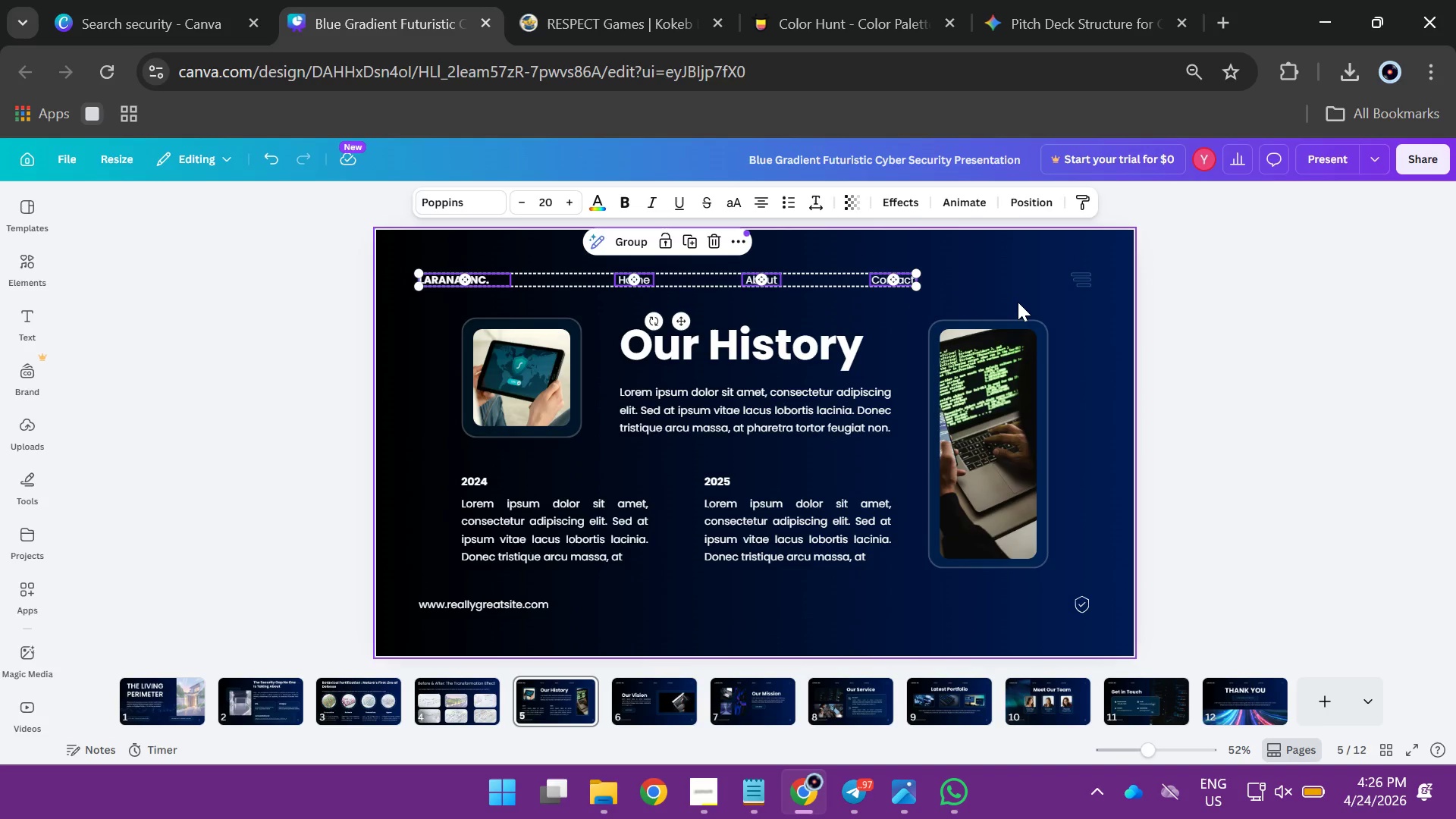 
key(Backspace)
 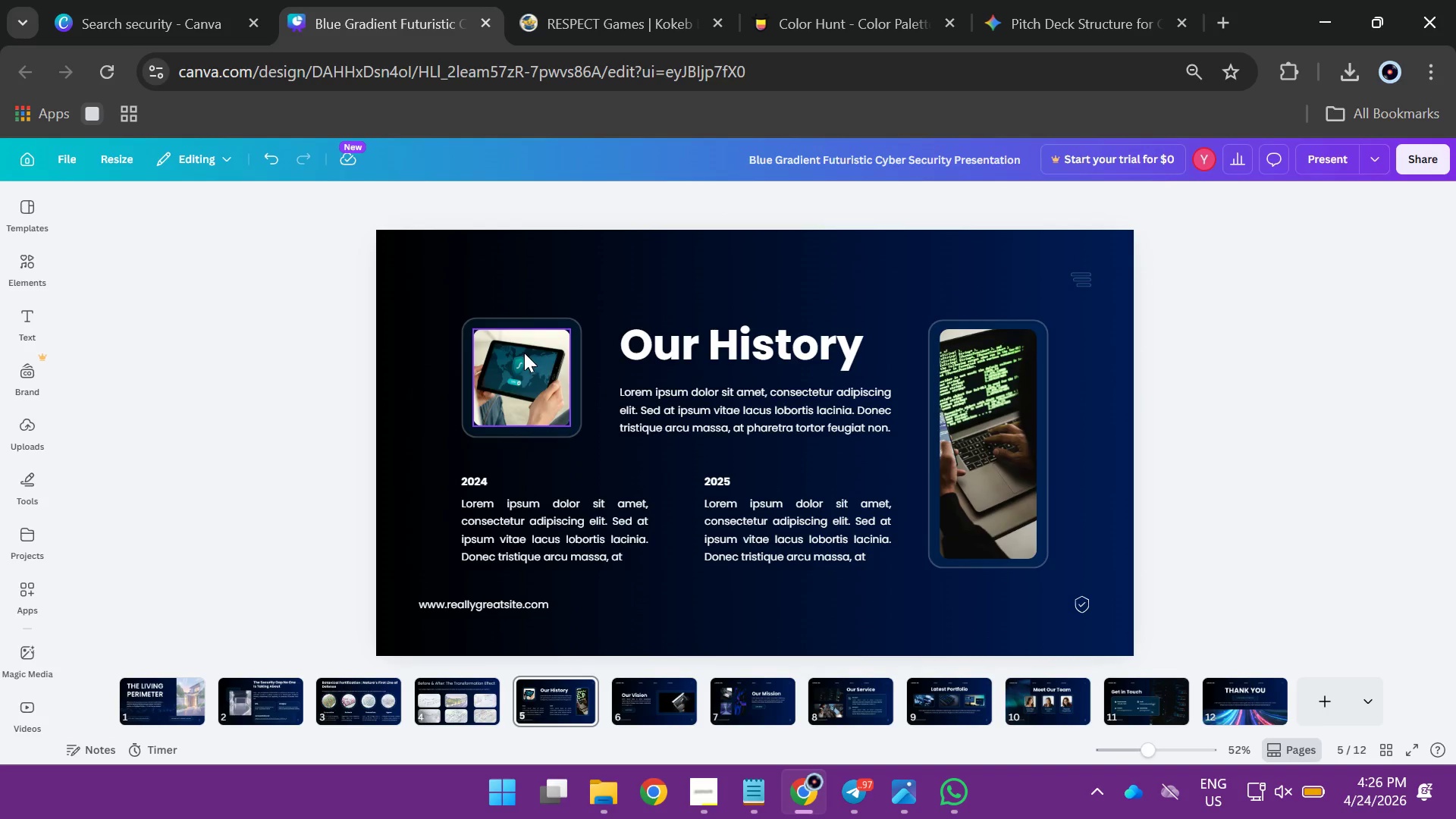 
left_click_drag(start_coordinate=[456, 303], to_coordinate=[487, 362])
 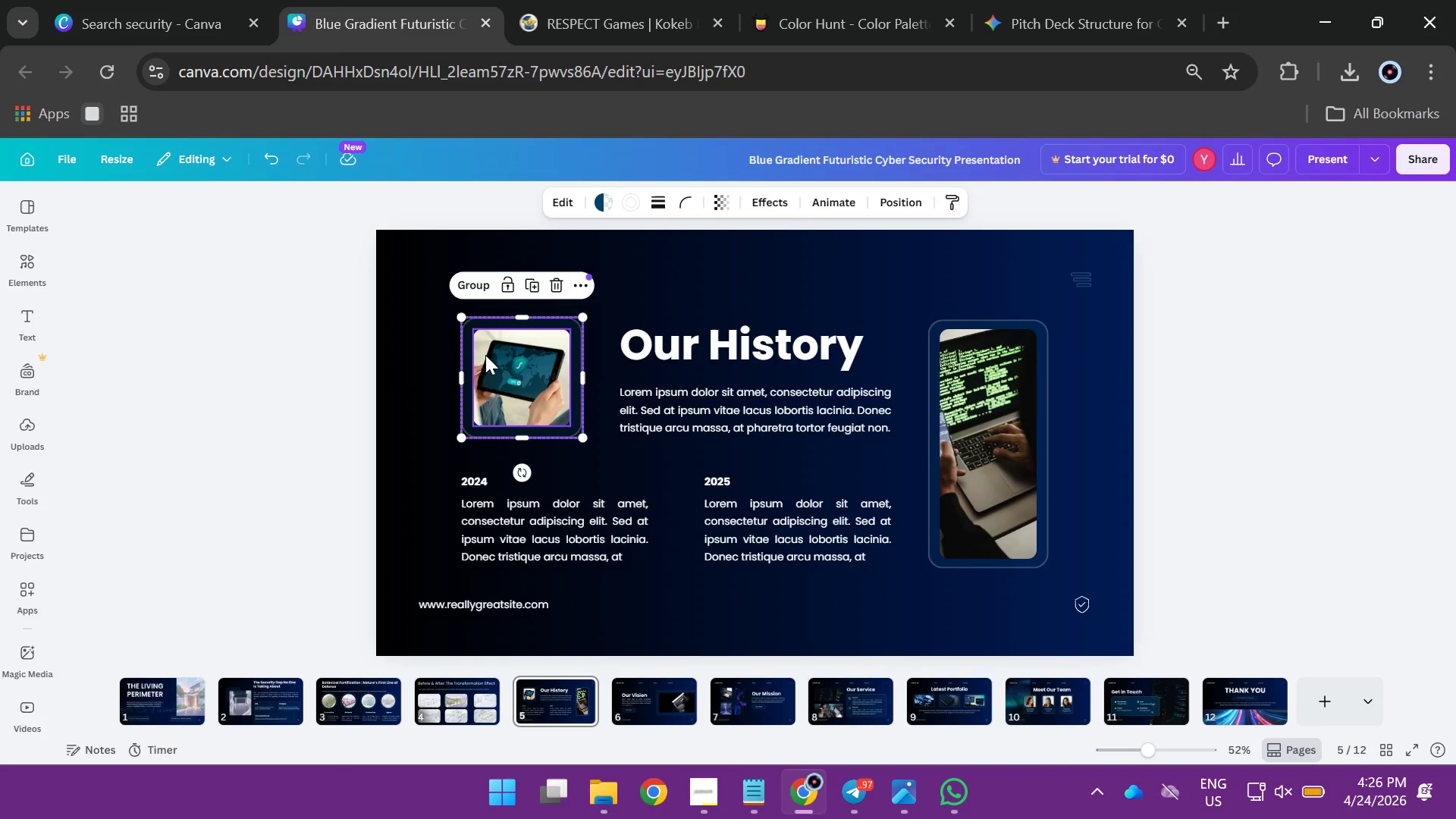 
key(Backspace)
 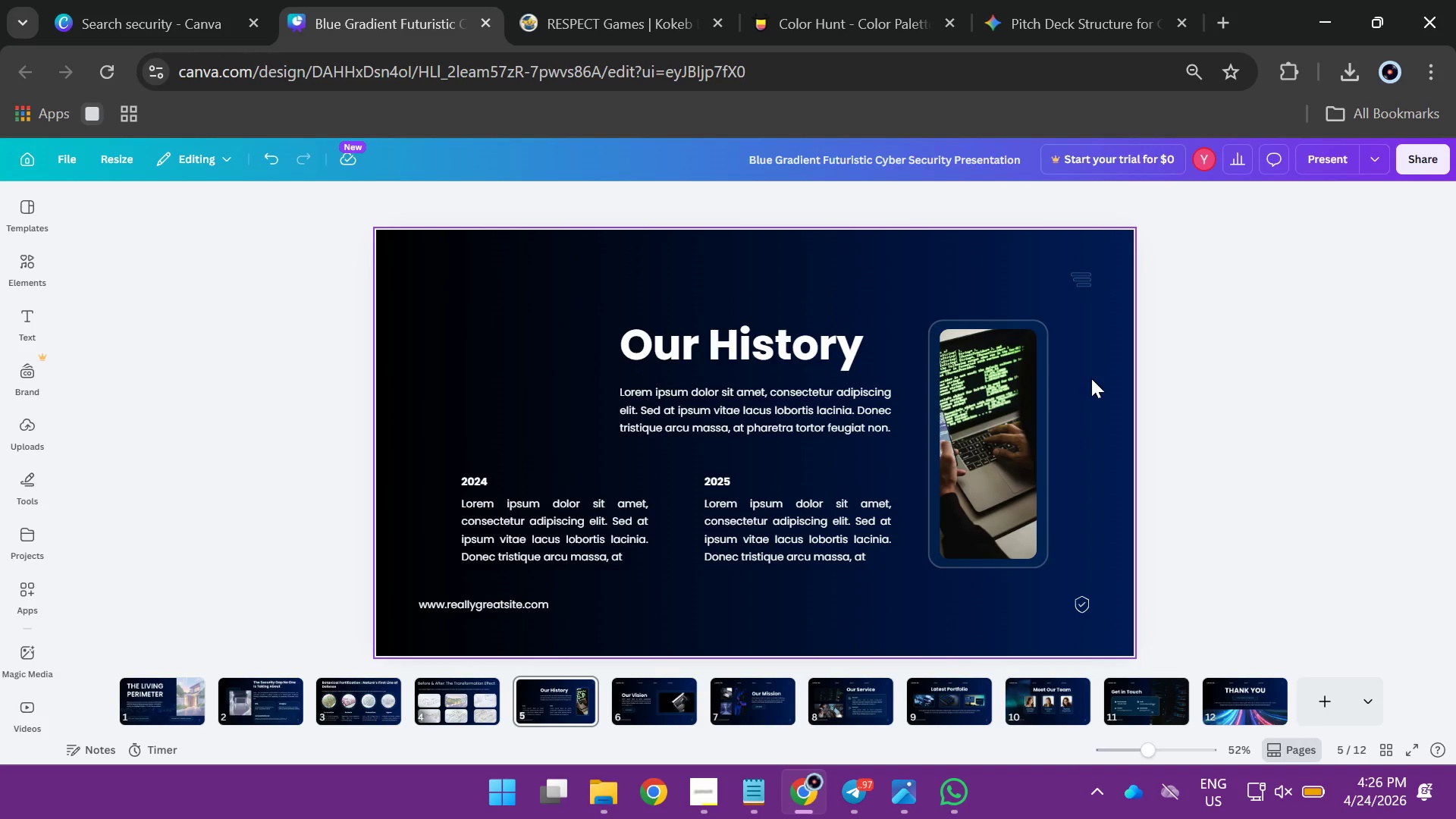 
left_click_drag(start_coordinate=[1091, 378], to_coordinate=[990, 479])
 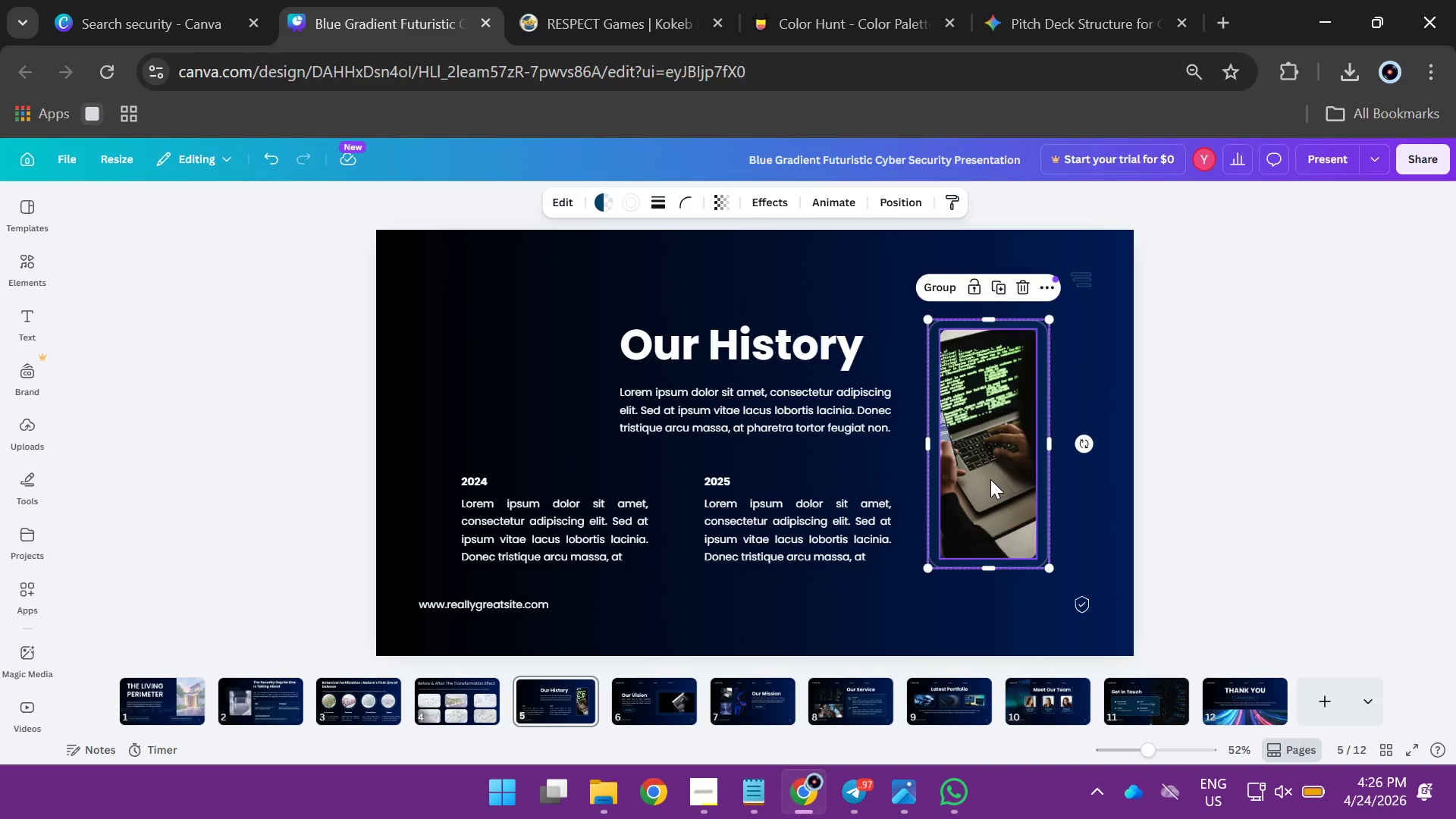 
key(Backspace)
 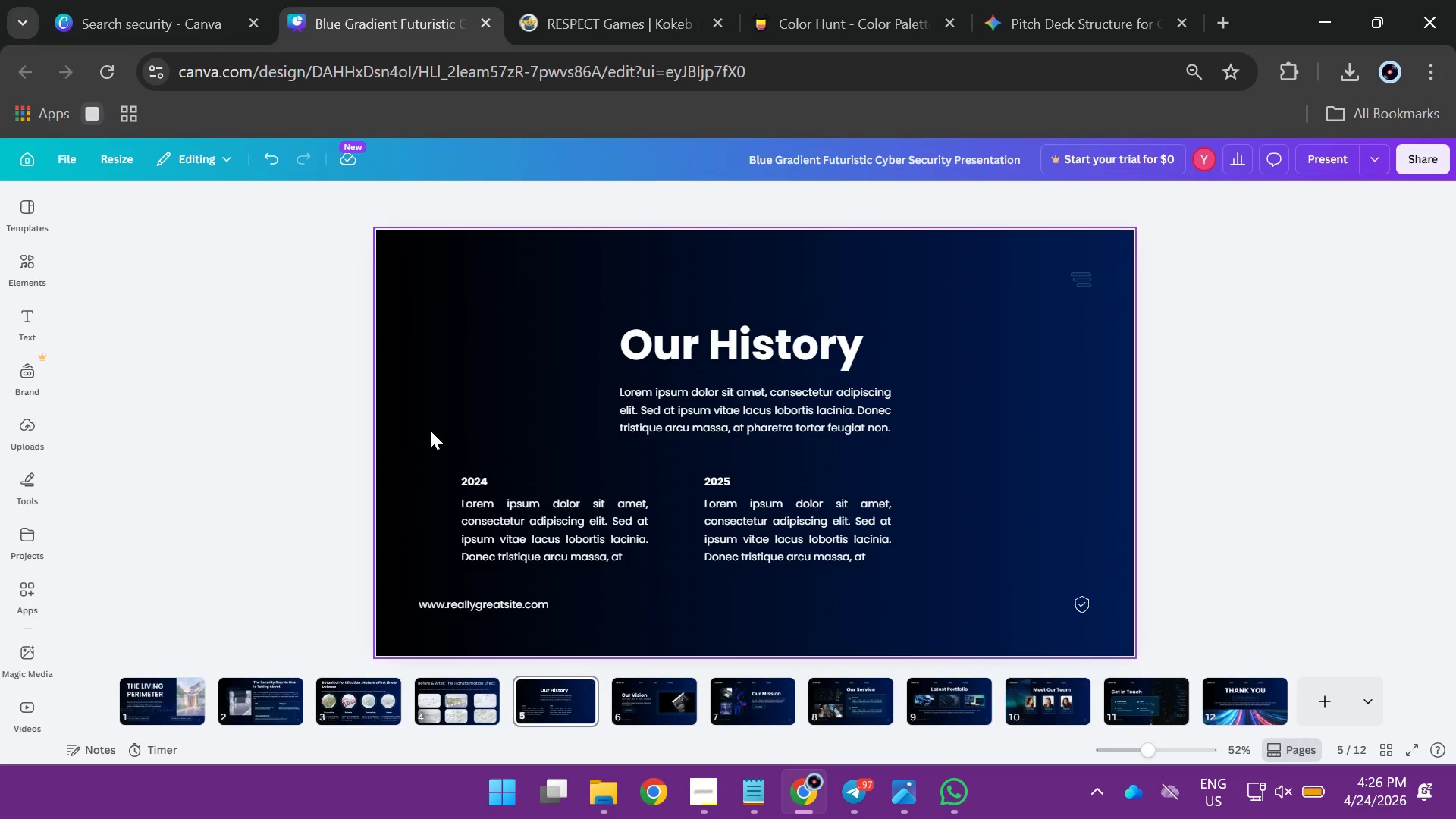 
left_click_drag(start_coordinate=[401, 427], to_coordinate=[534, 576])
 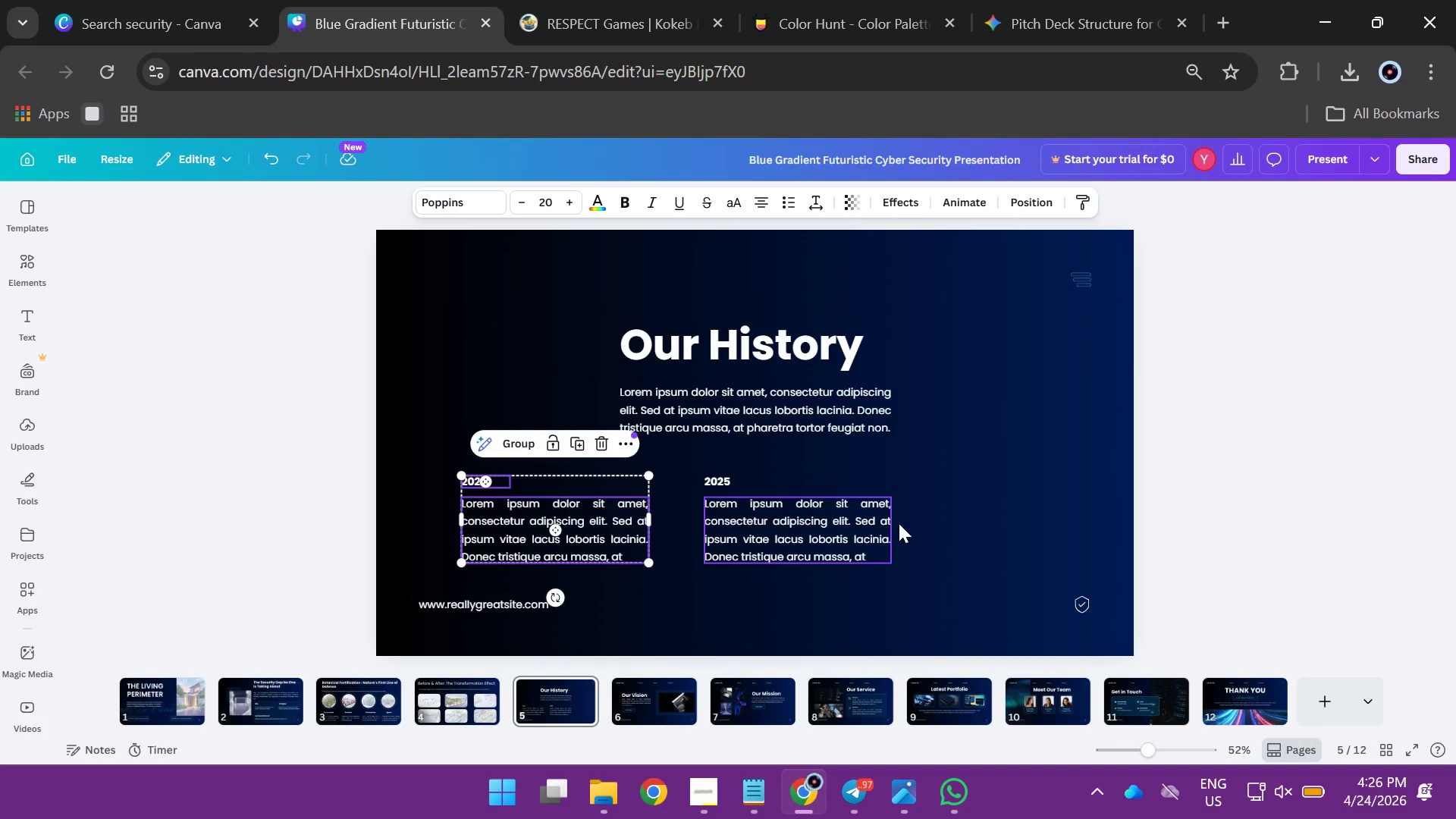 
left_click([912, 519])
 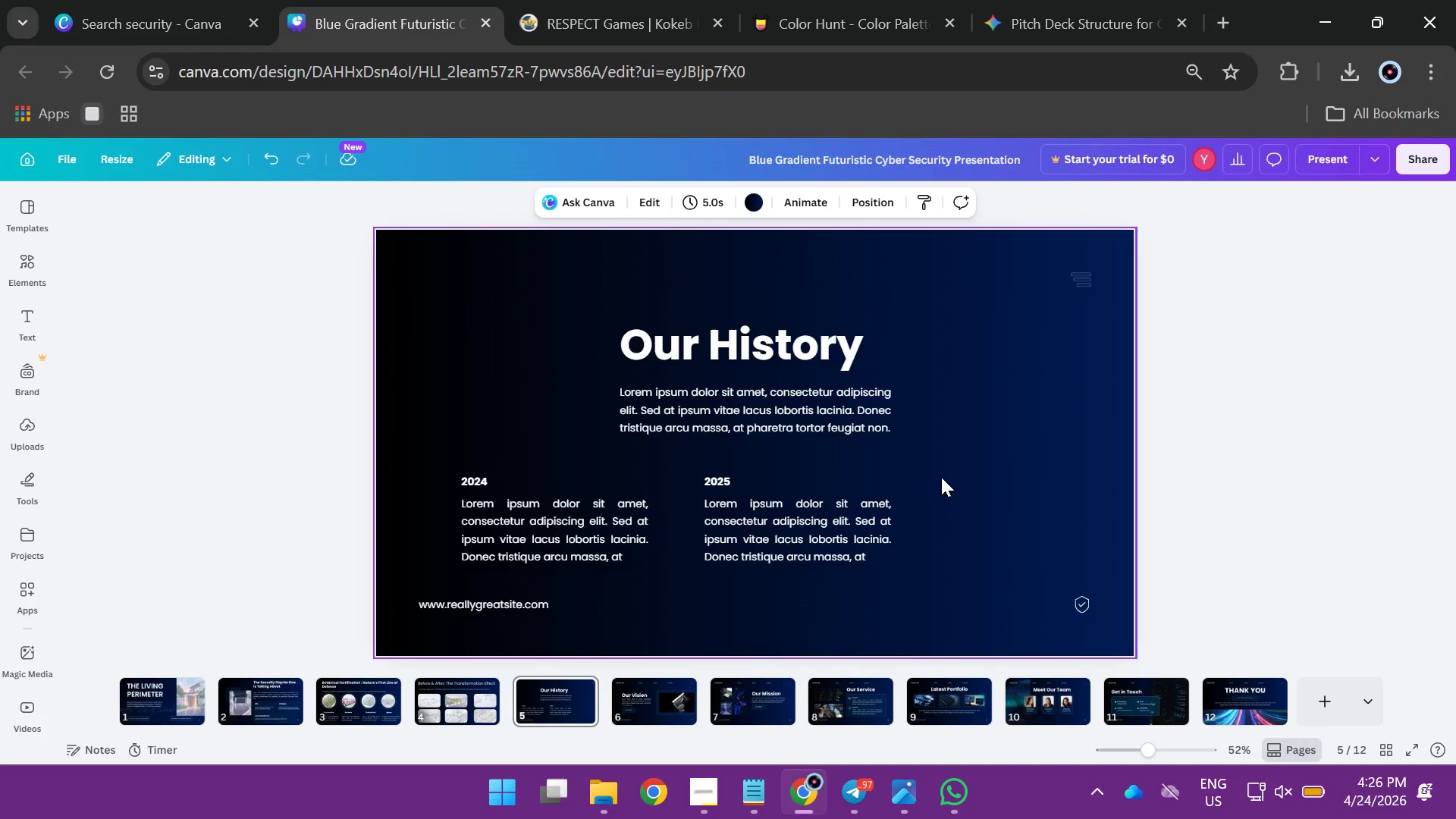 
left_click_drag(start_coordinate=[941, 477], to_coordinate=[441, 610])
 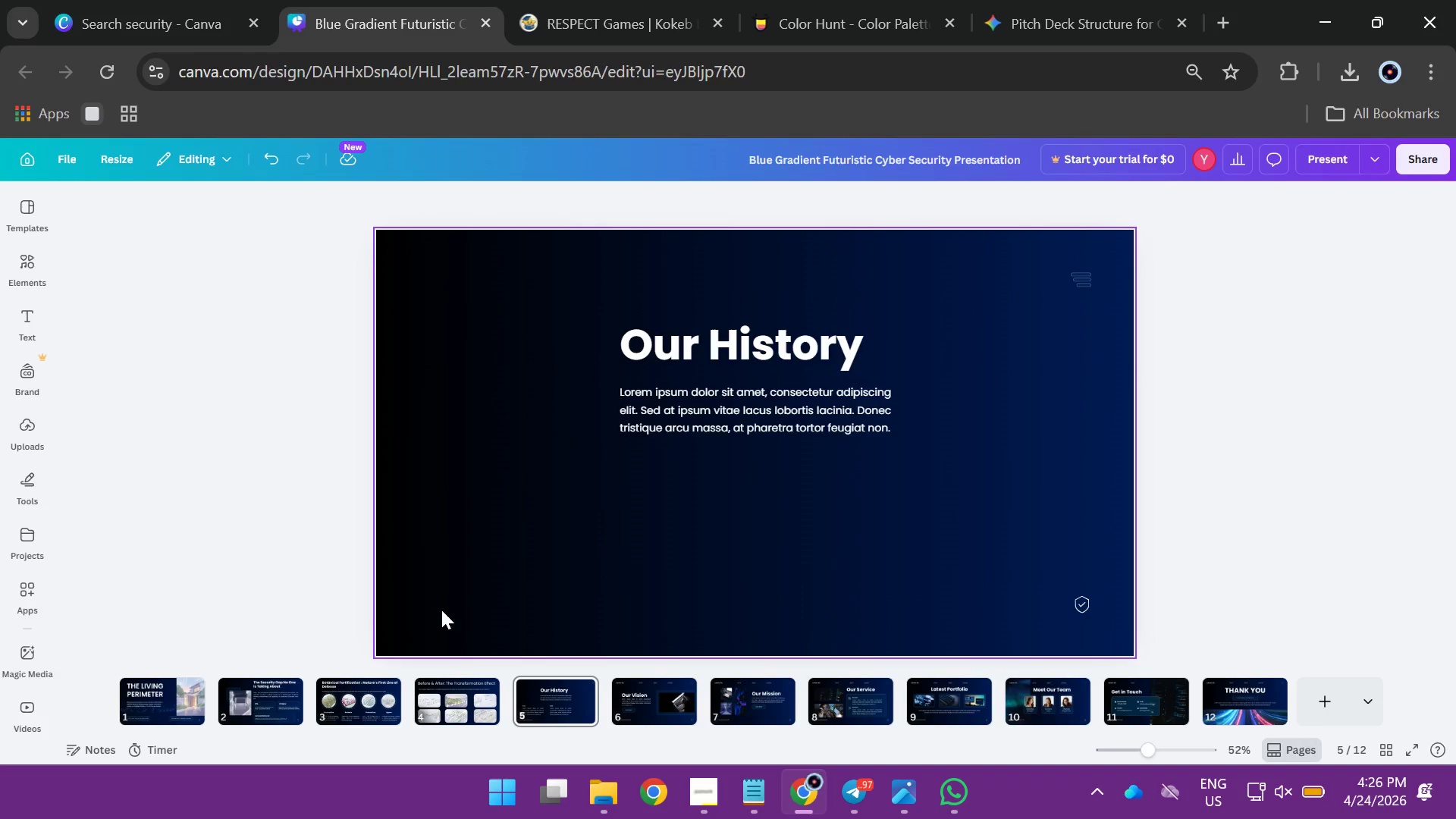 
key(Backspace)
 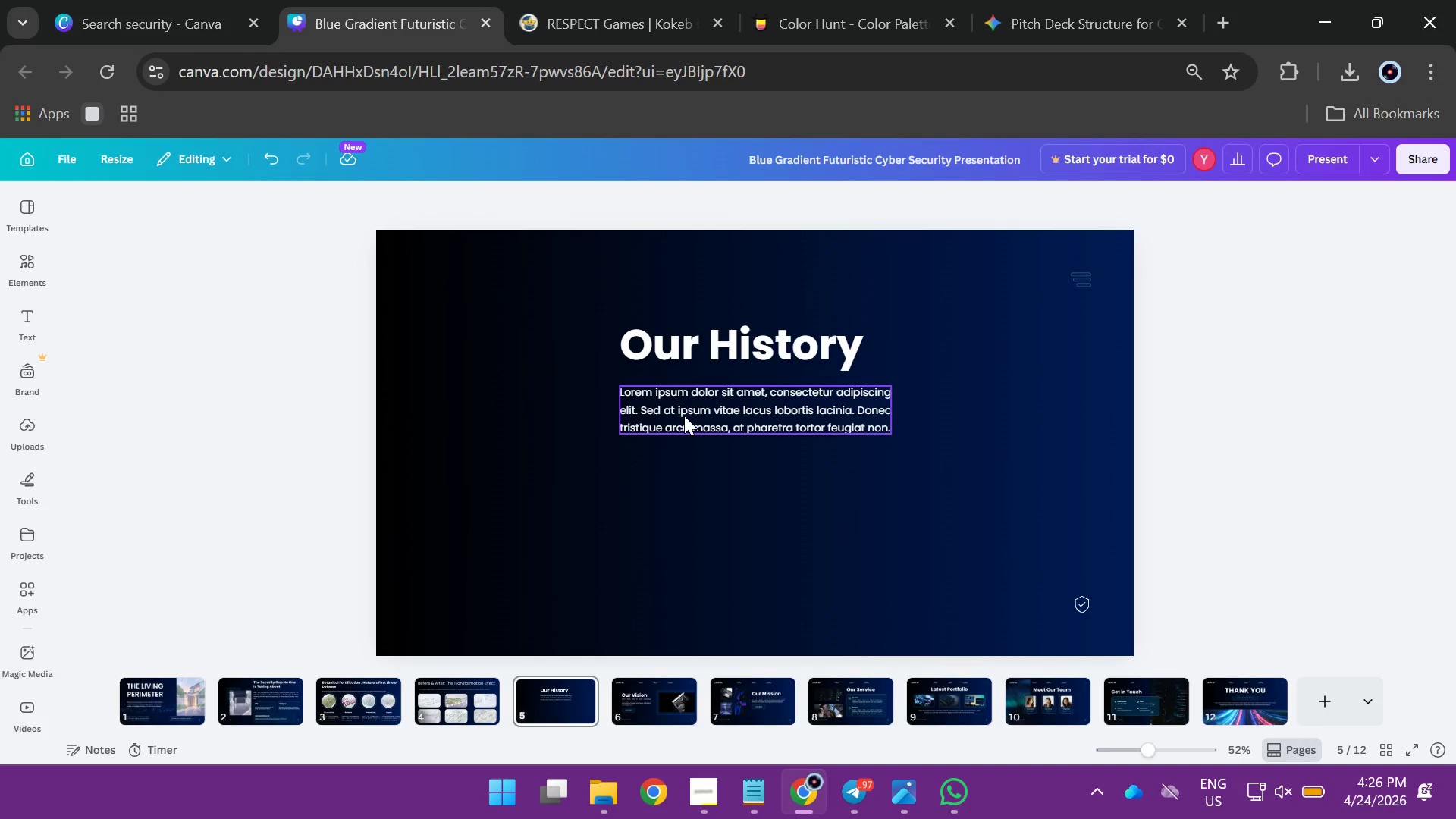 
left_click_drag(start_coordinate=[684, 416], to_coordinate=[486, 592])
 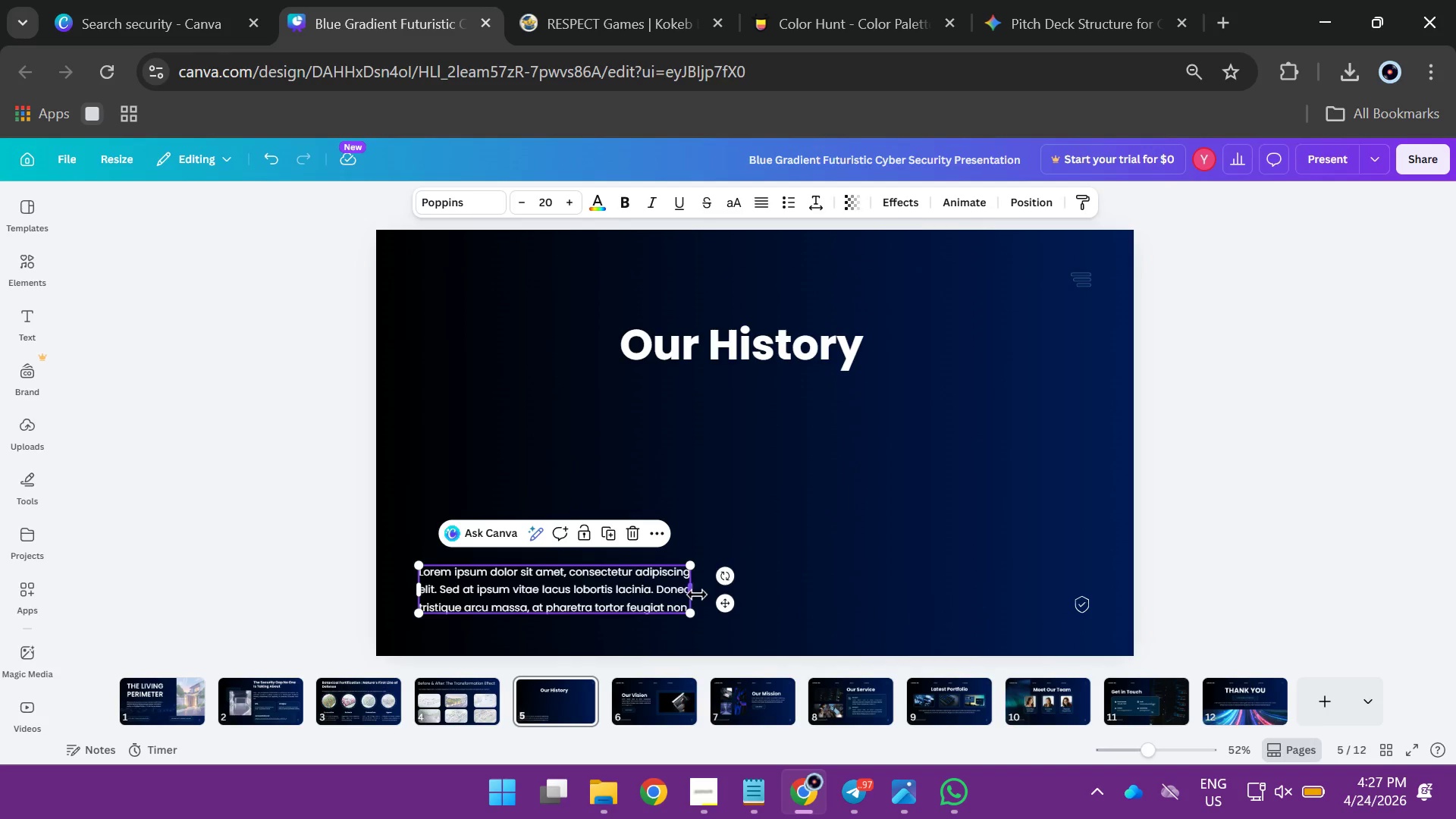 
left_click_drag(start_coordinate=[695, 593], to_coordinate=[902, 598])
 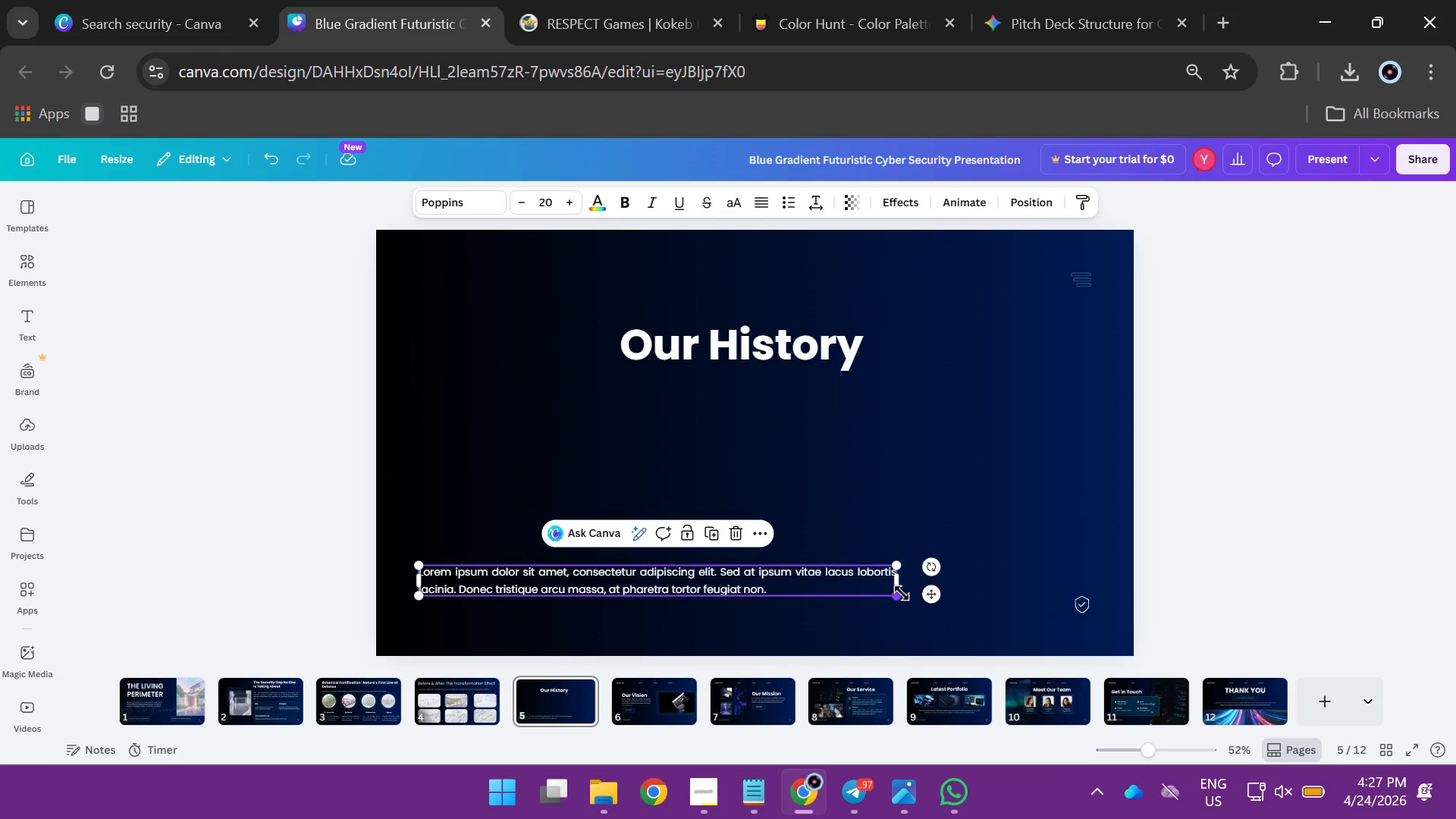 
left_click([895, 583])
 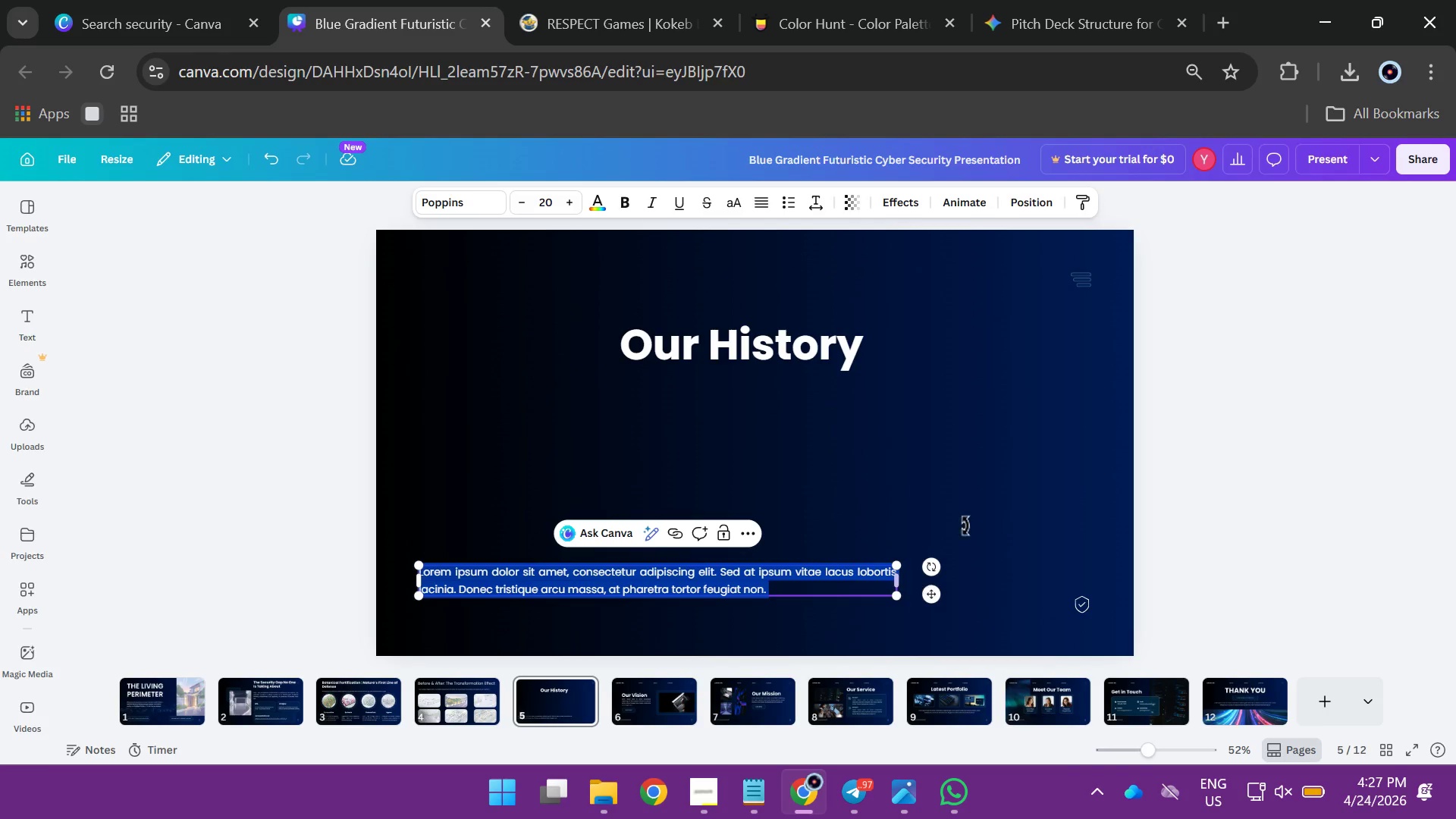 
left_click([973, 514])
 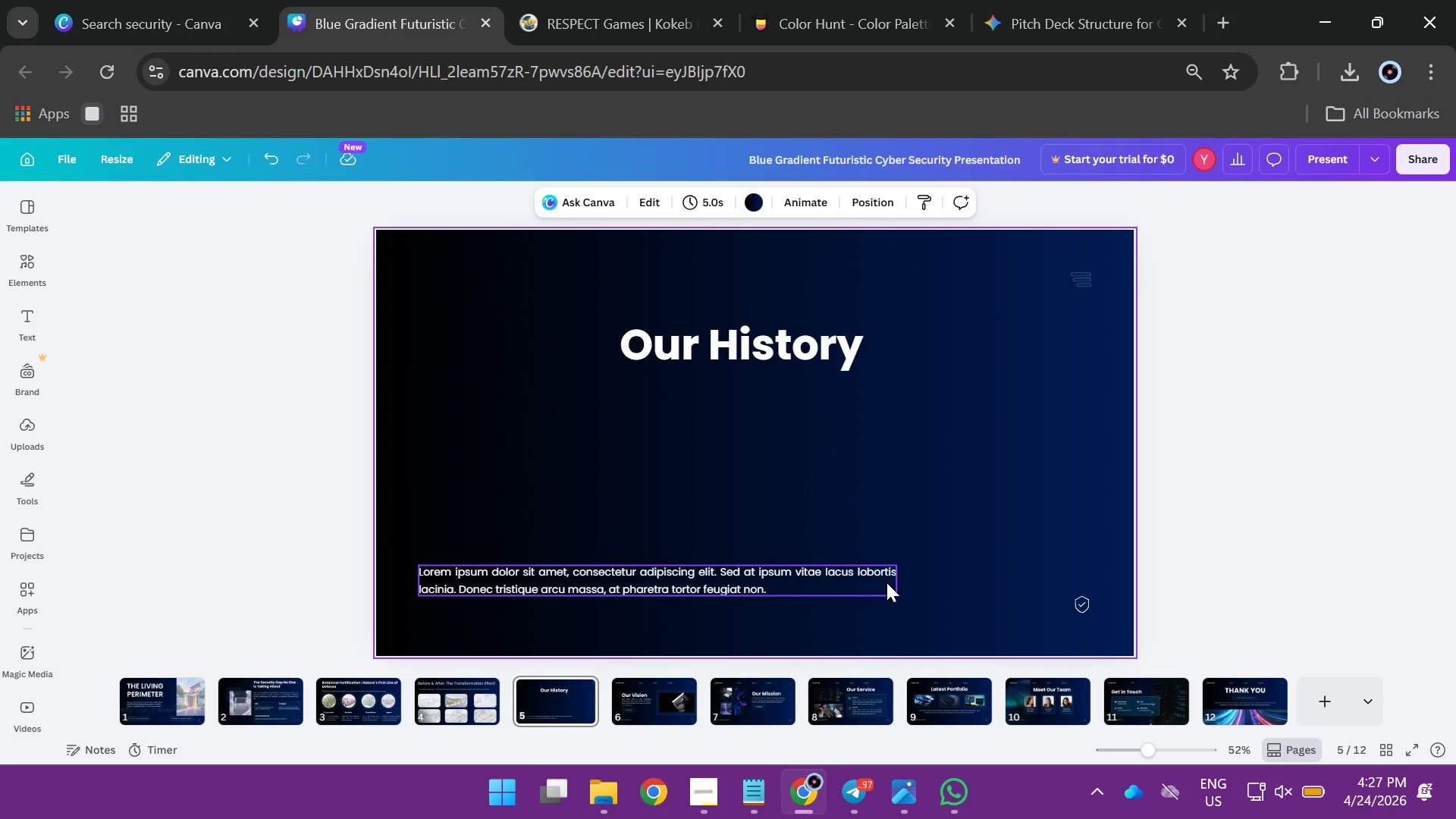 
left_click([886, 582])
 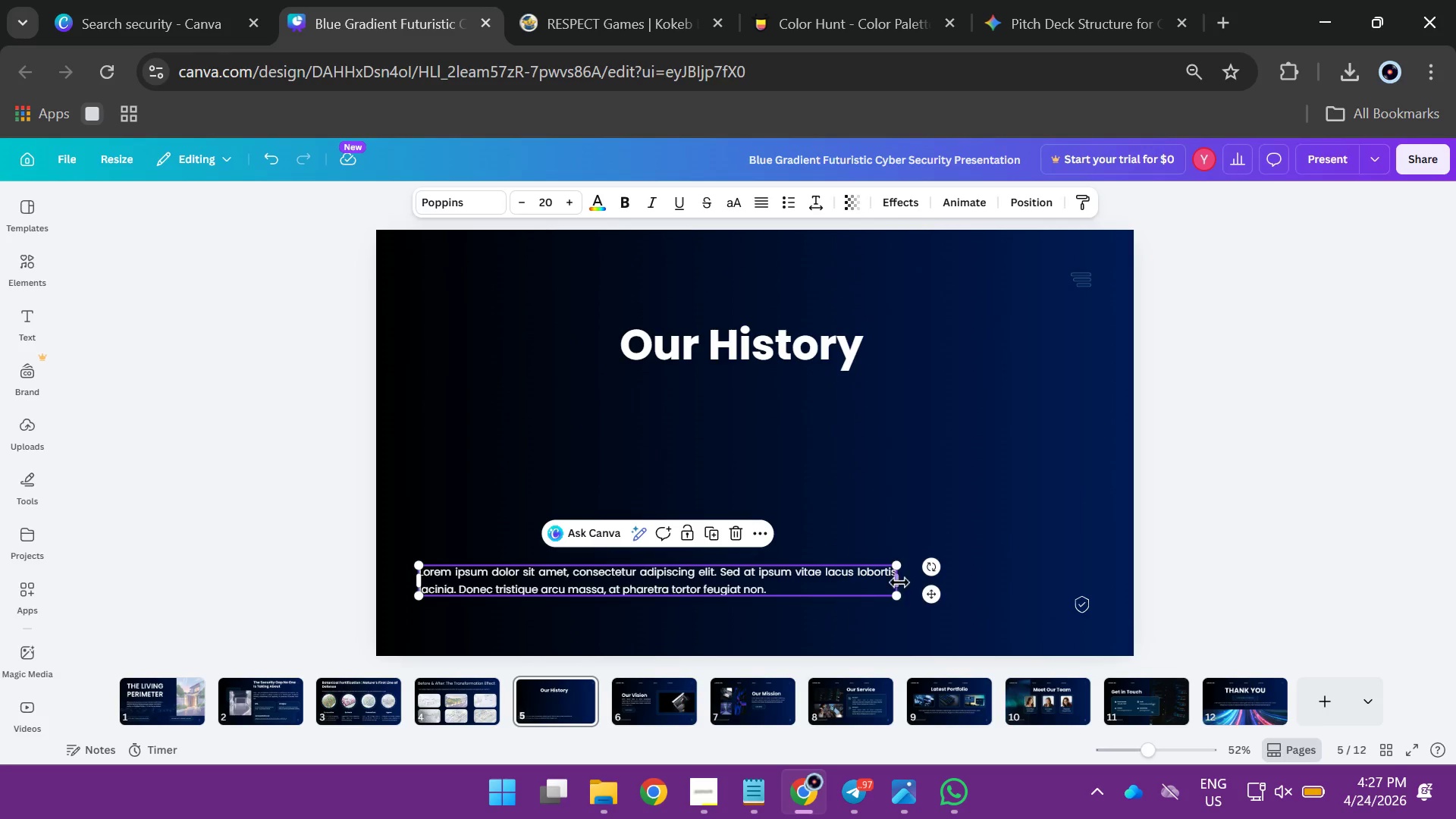 
left_click_drag(start_coordinate=[900, 582], to_coordinate=[1070, 575])
 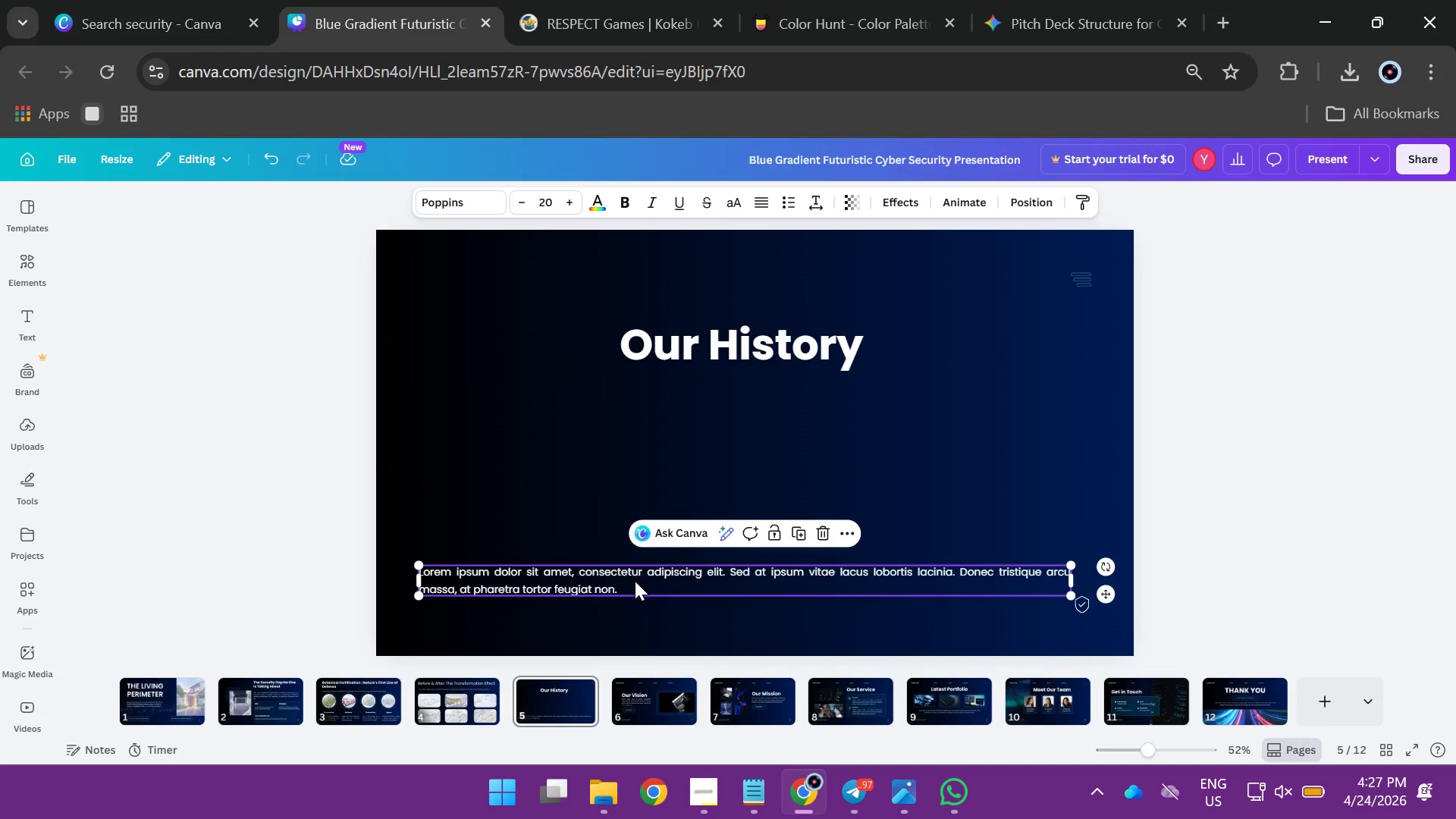 
left_click([635, 581])
 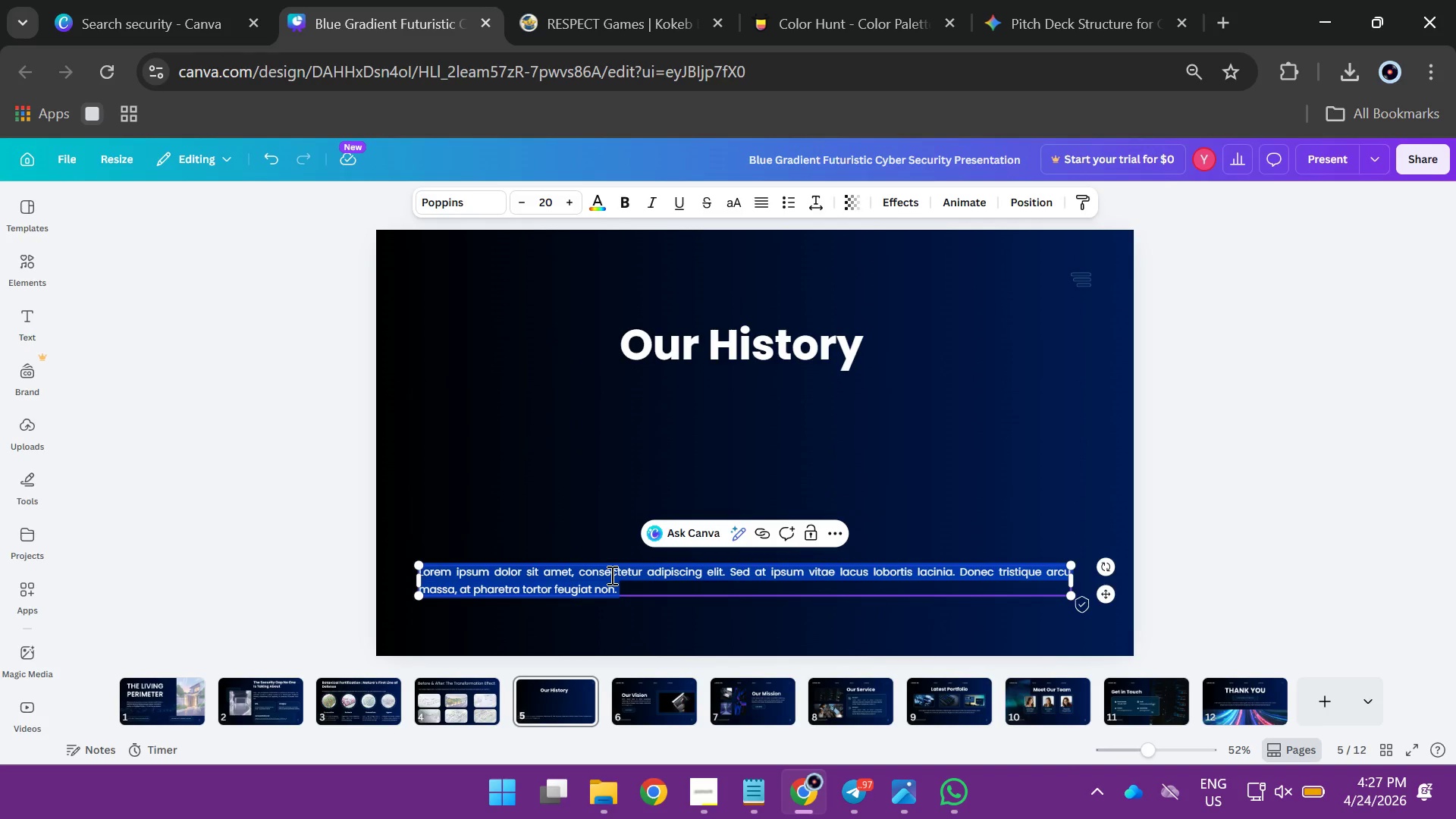 
type(O)
key(Backspace)
type(Every )
 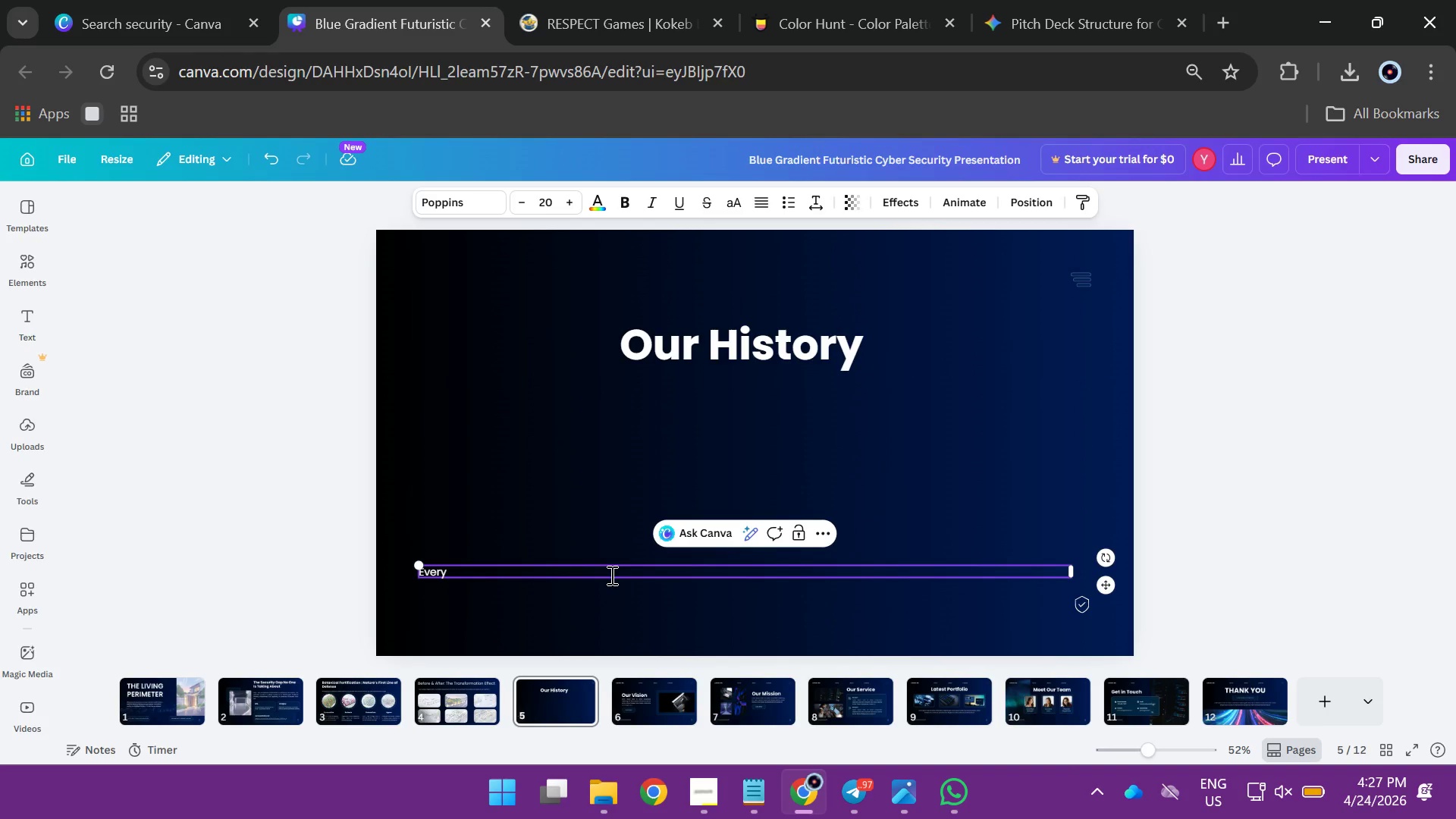 
wait(6.27)
 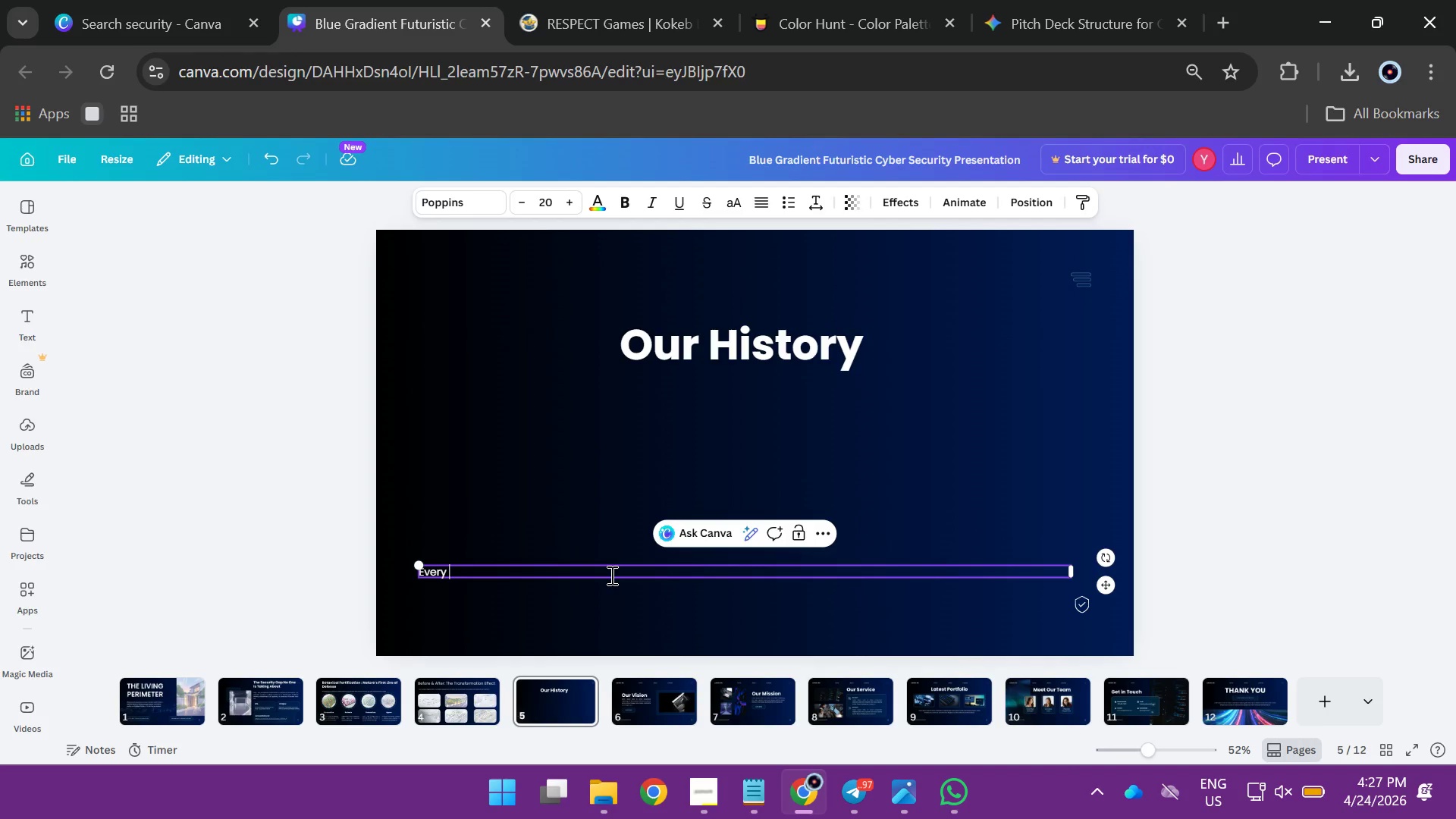 
type(verdant vaults project folloe)
key(Backspace)
type(we)
key(Backspace)
type(s a rigorous, repeatab)
 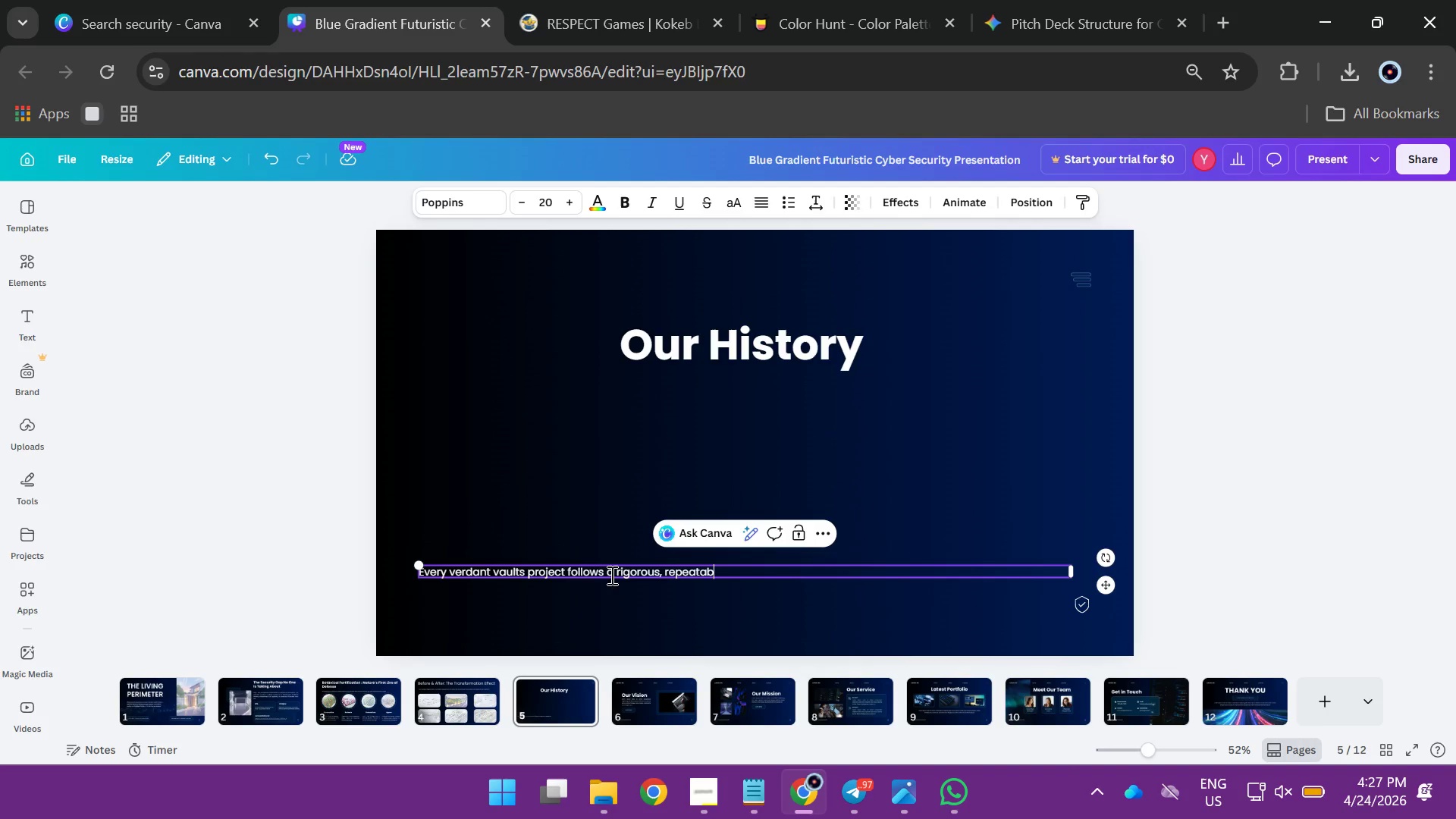 
type(le methodol)
 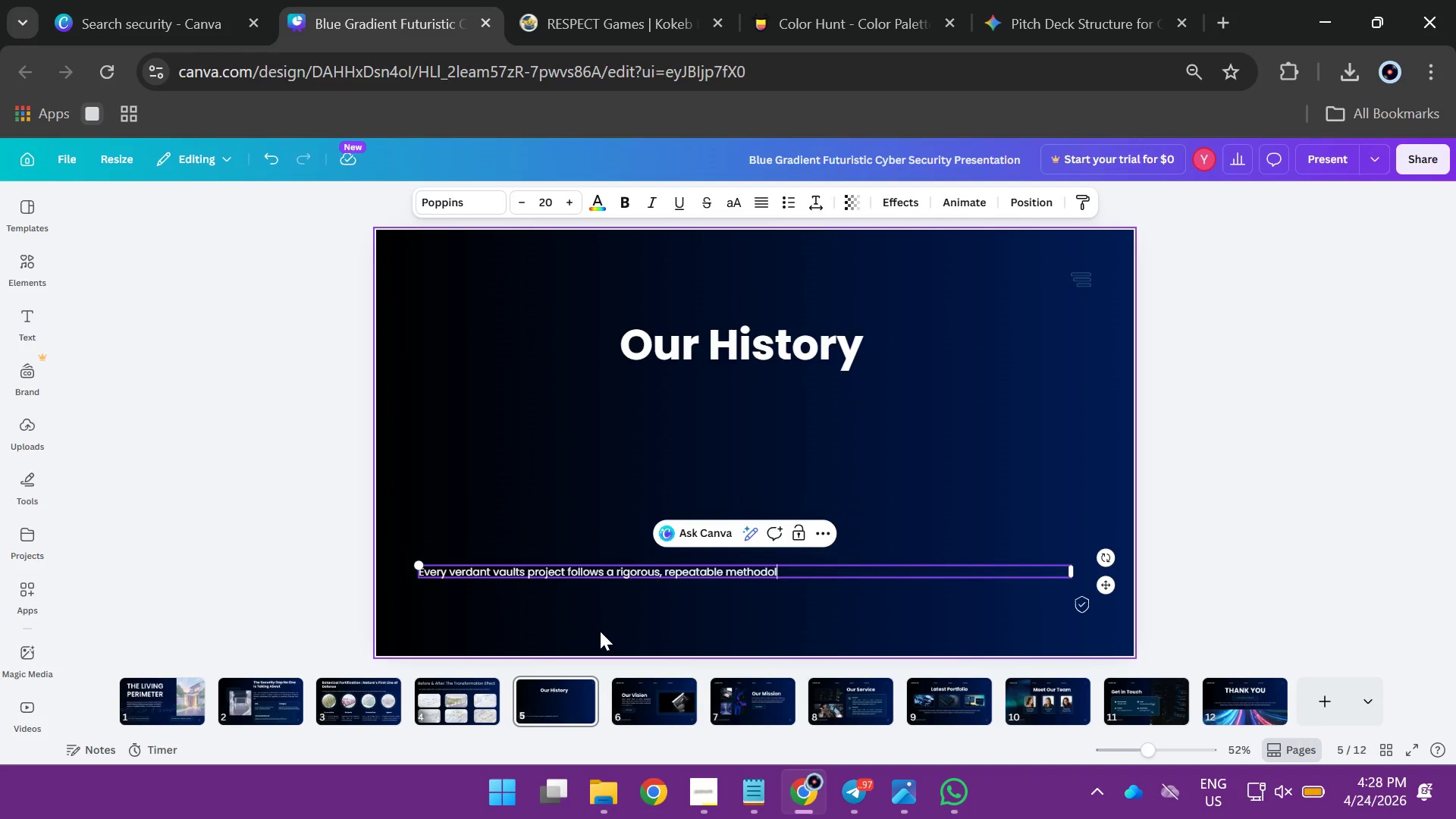 
wait(5.48)
 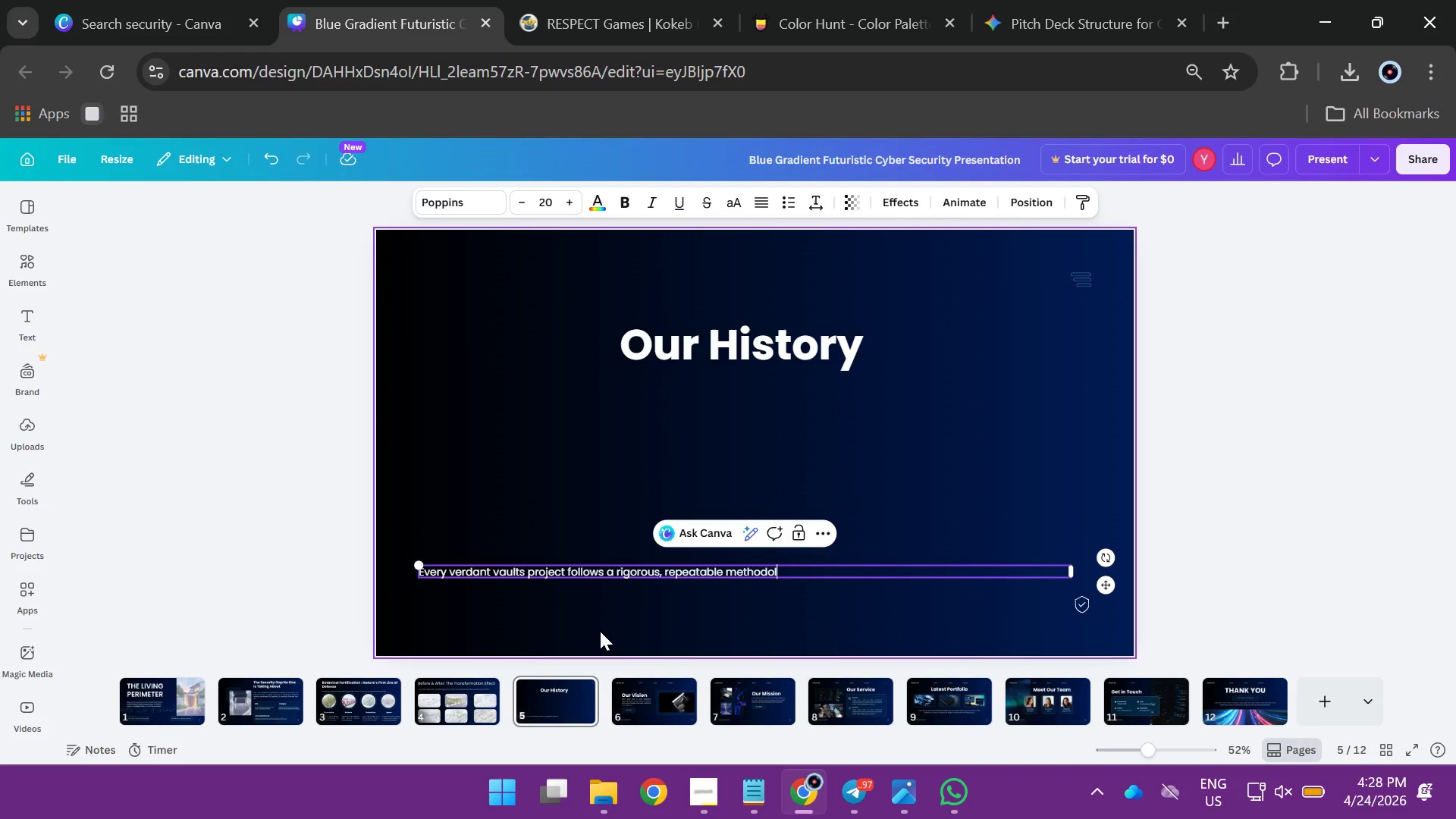 
type(ogy - ensuring that security pefomance and aesthetics integrity are never in )
 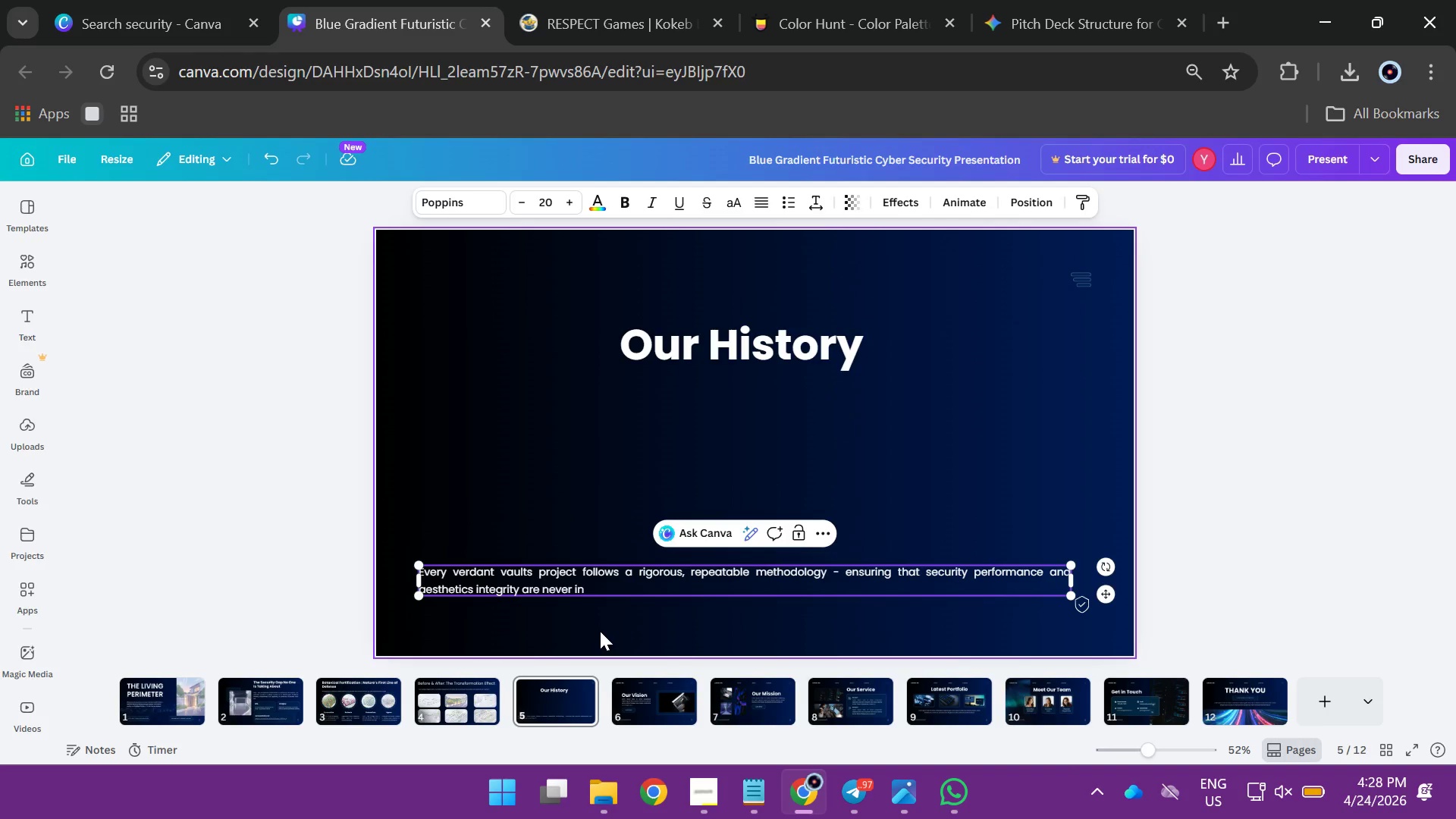 
wait(44.72)
 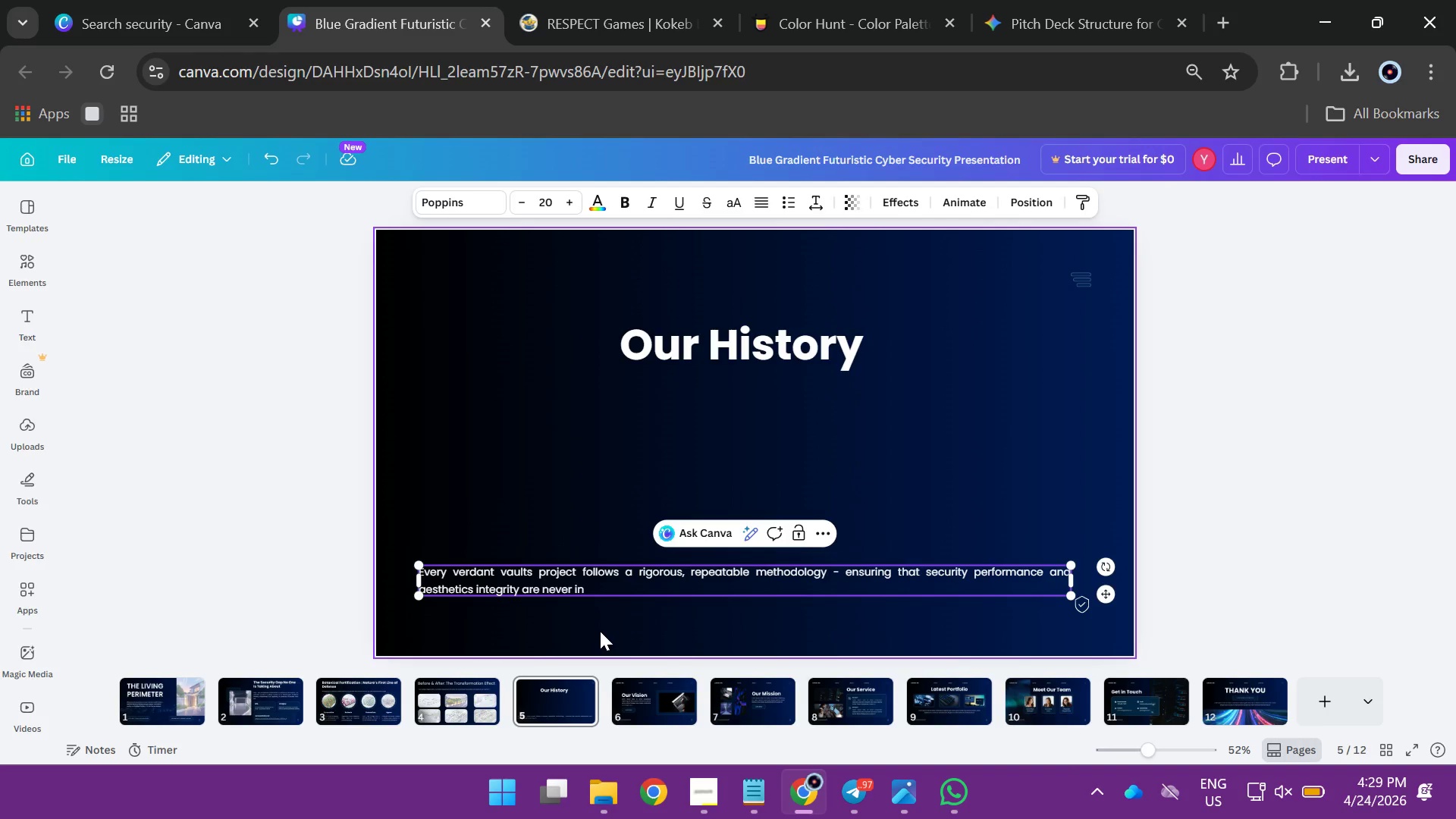 
type(conflict. from intial site survey to final planting)
 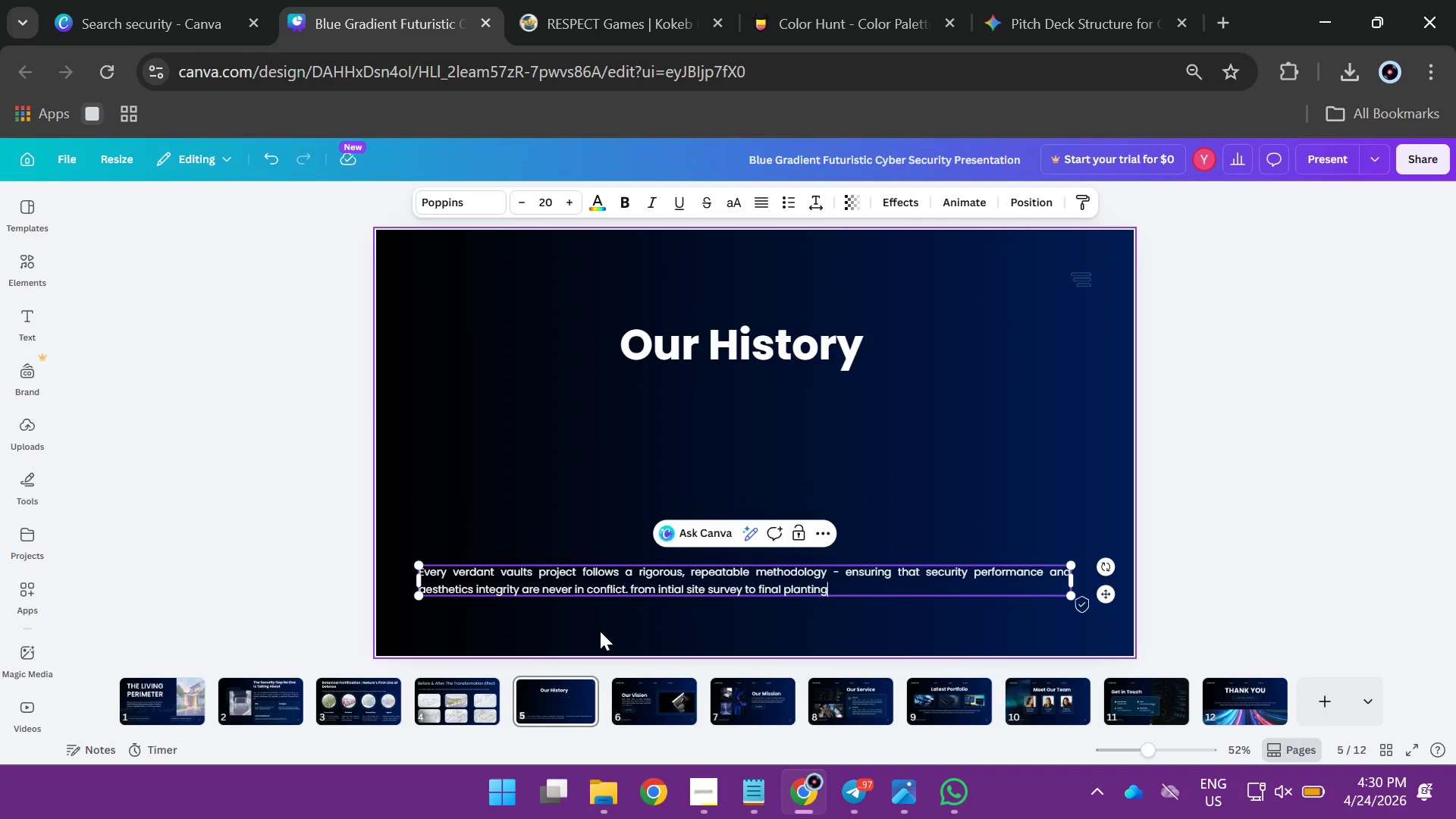 
type(, ea)
 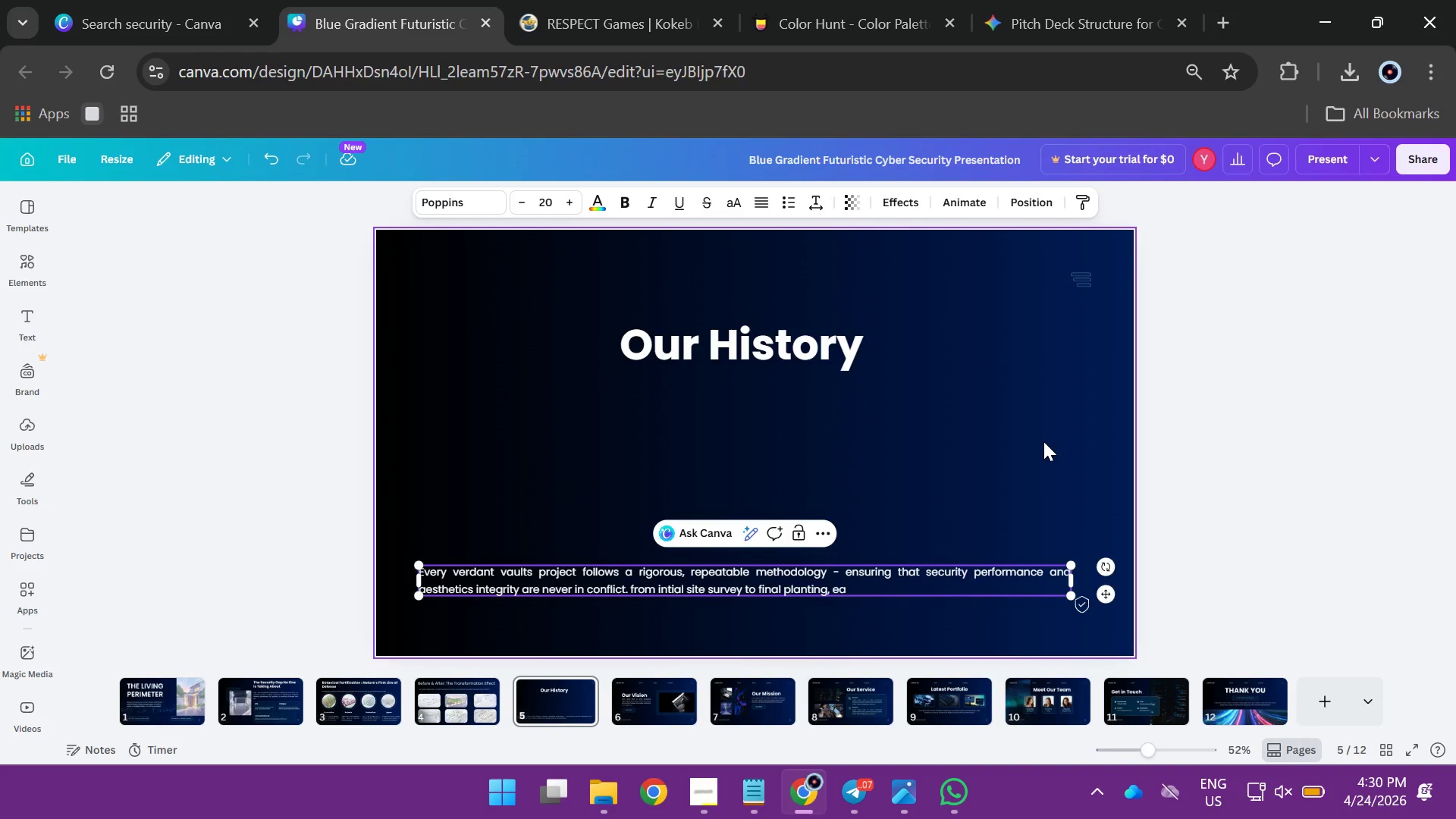 
type(ch)
 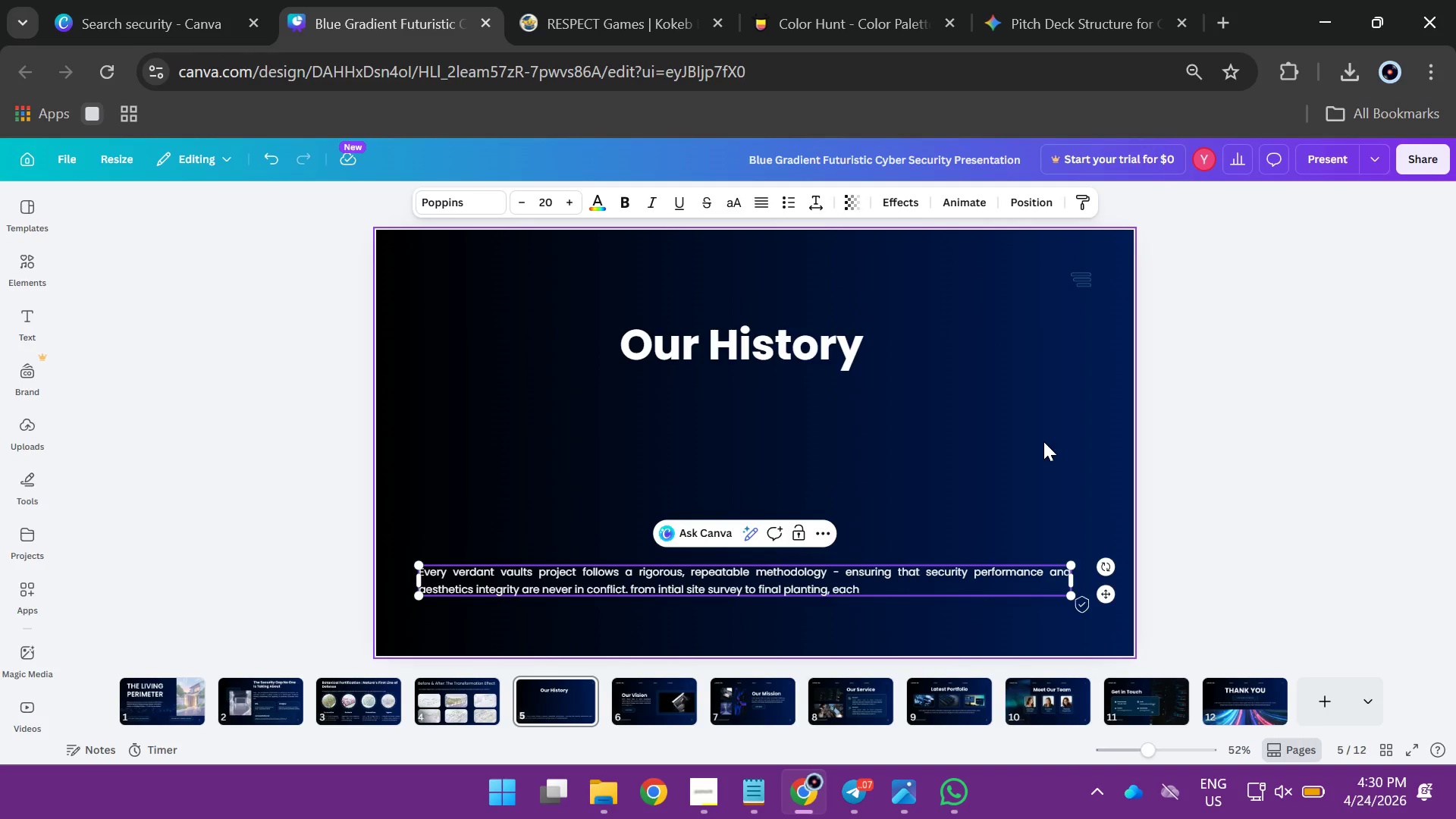 
wait(9.95)
 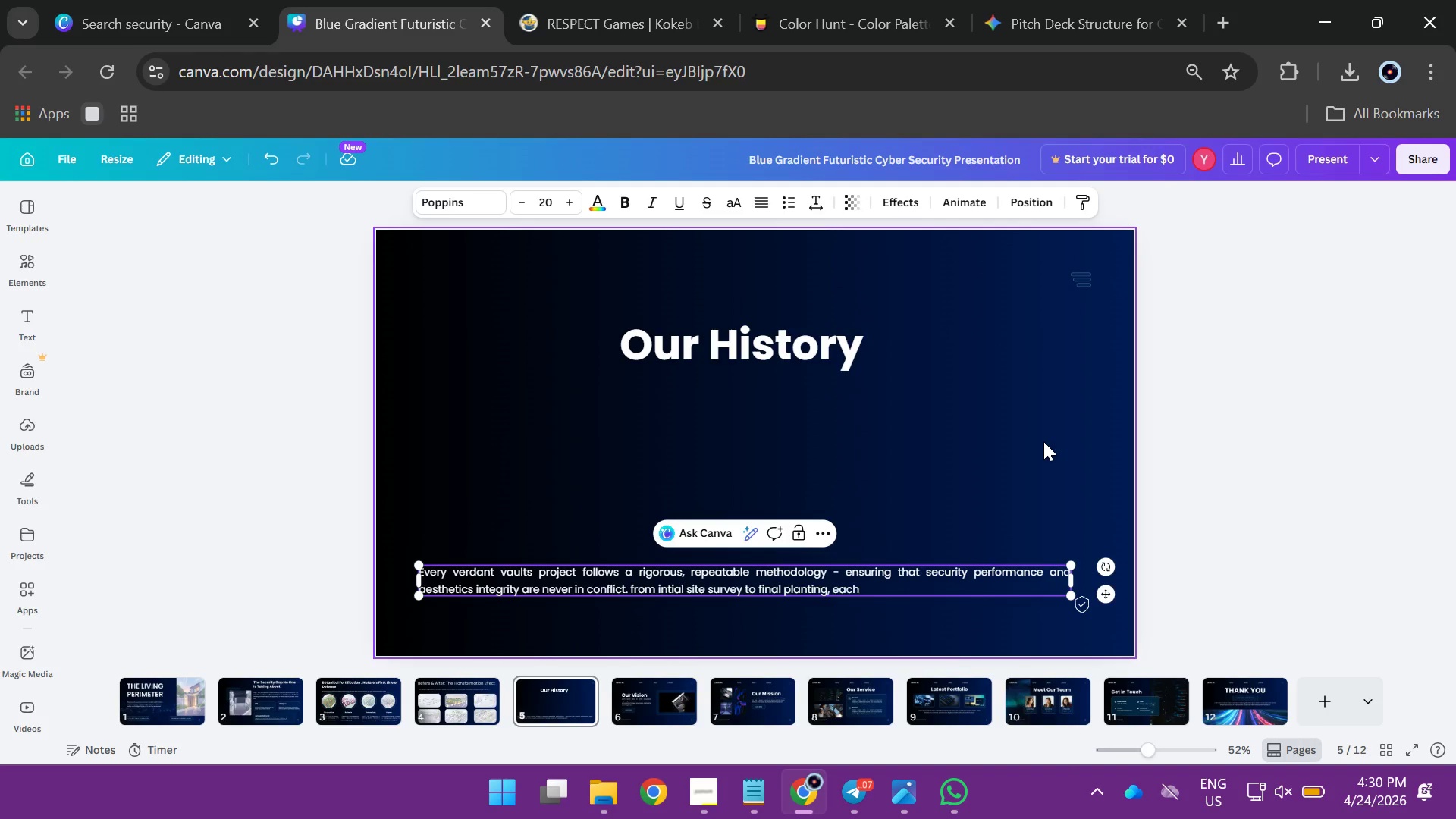 
left_click([701, 805])